 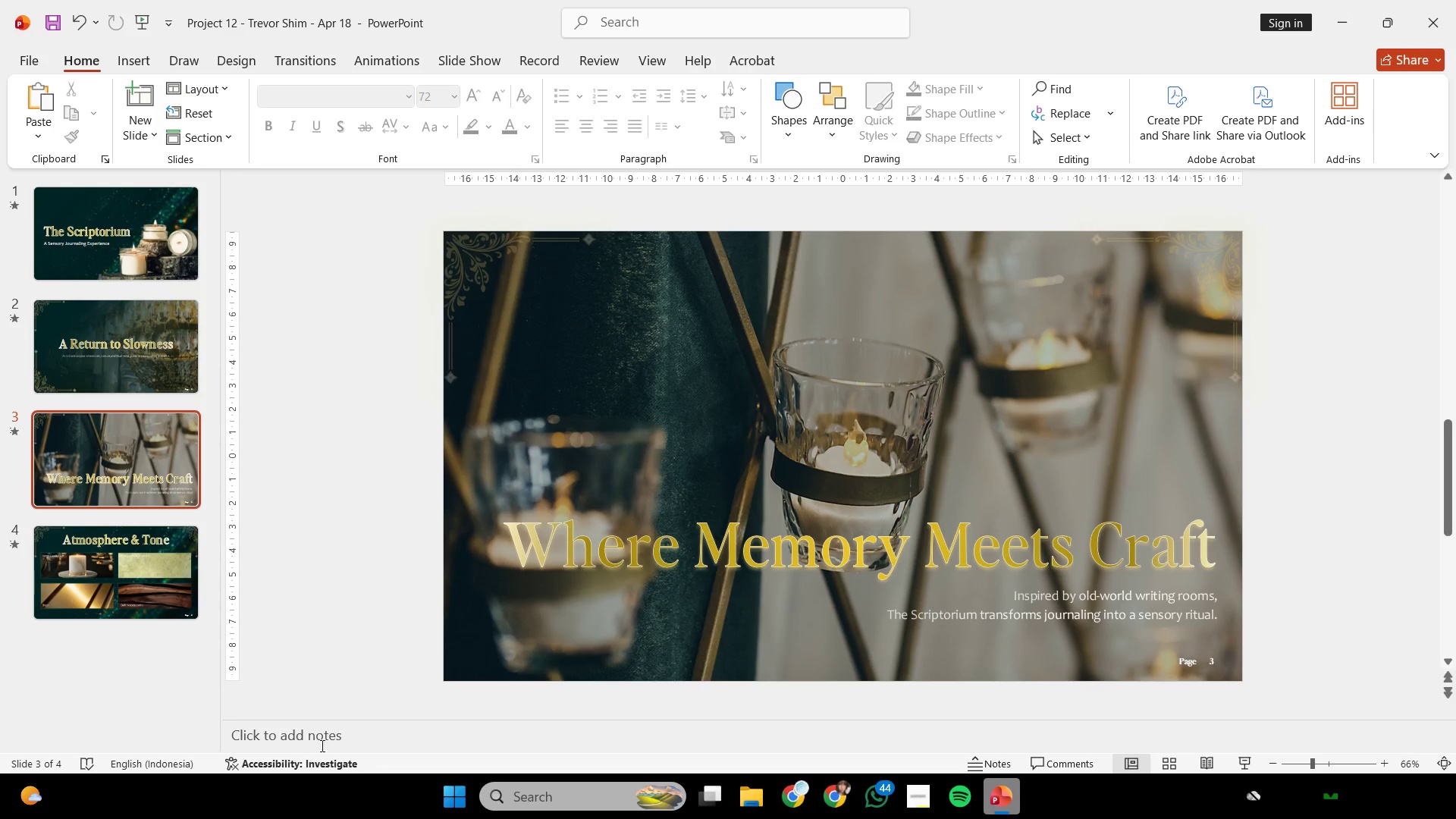 
left_click([397, 497])
 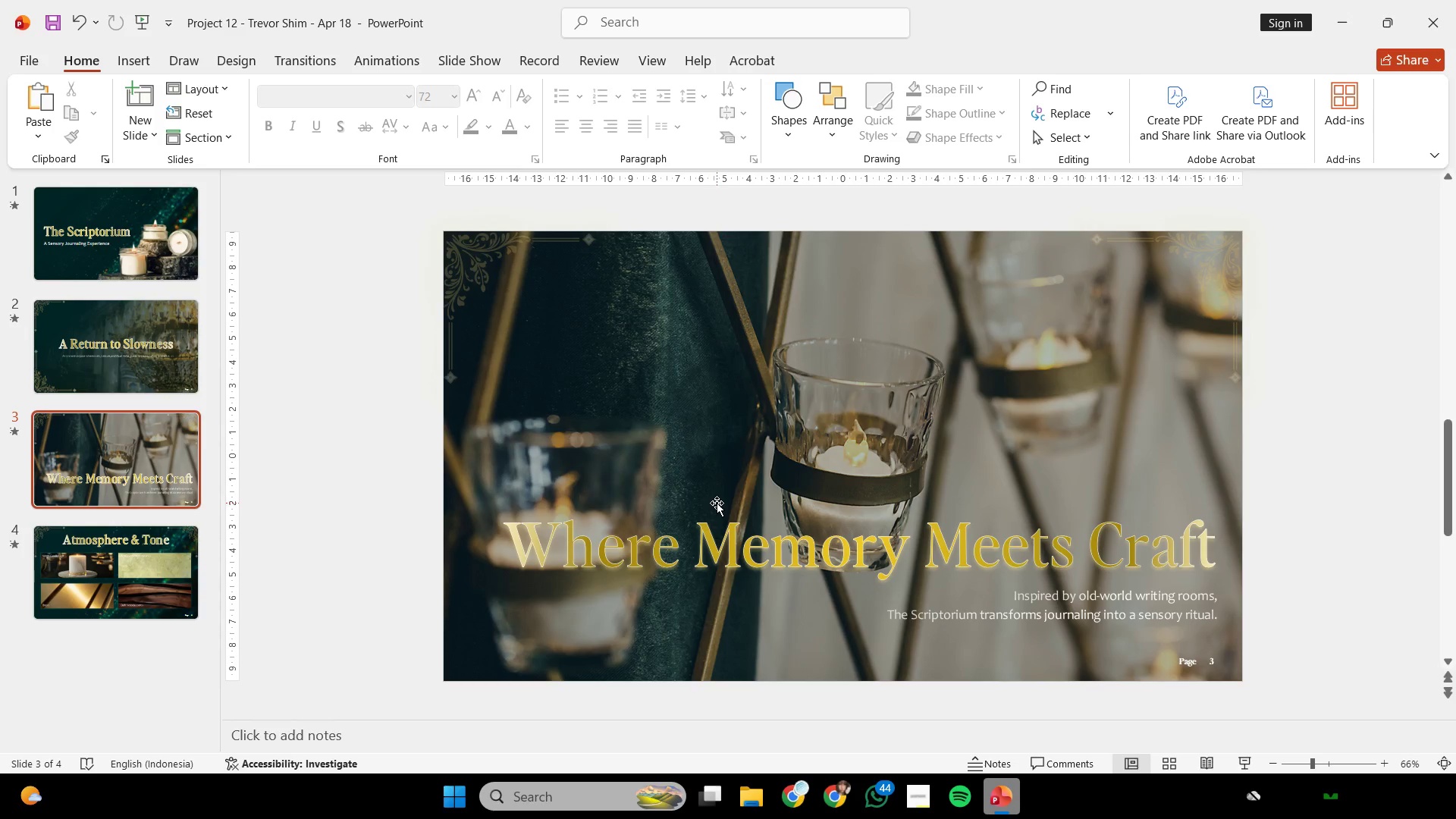 
scroll: coordinate [717, 503], scroll_direction: none, amount: 0.0
 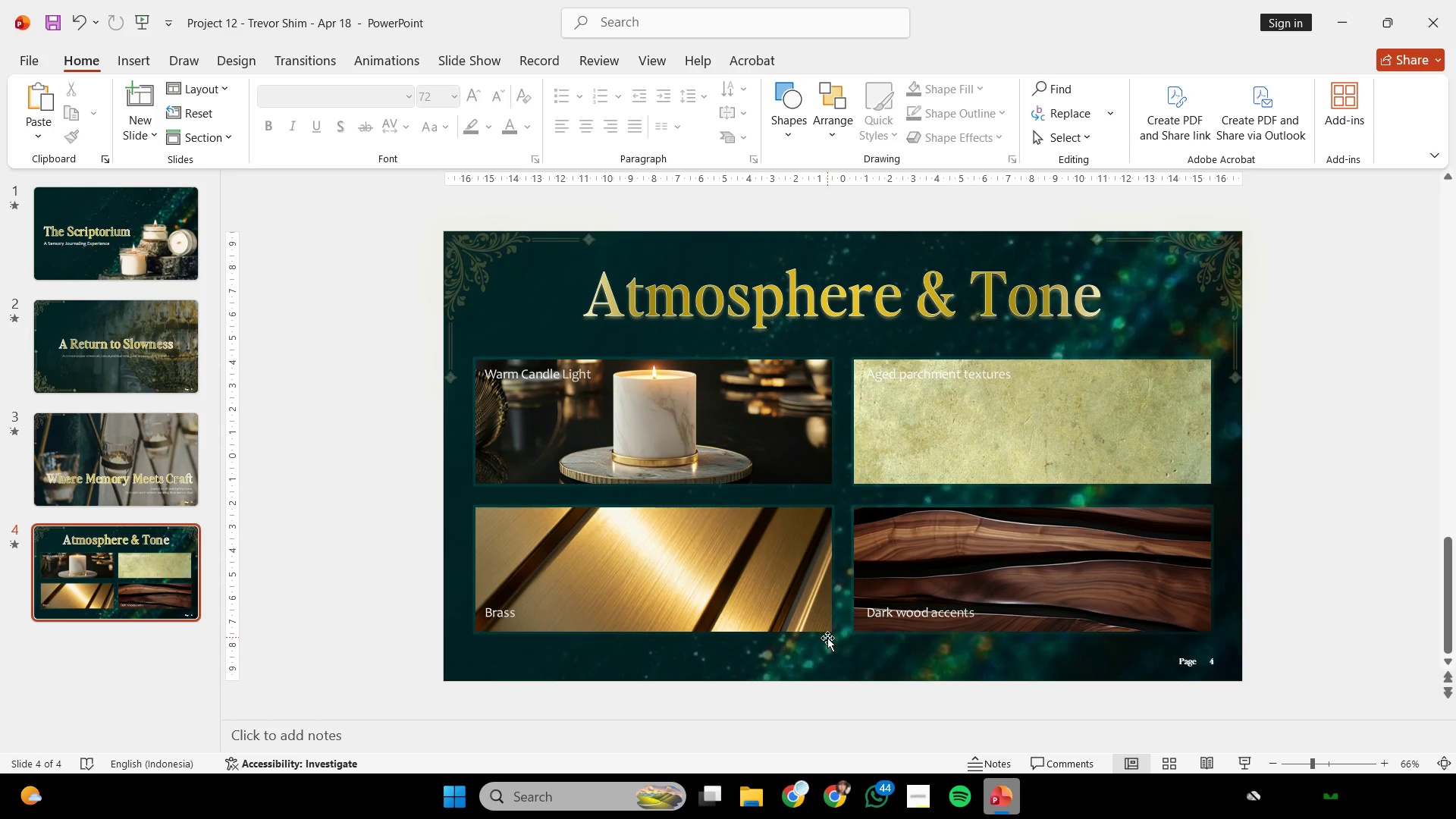 
scroll: coordinate [764, 584], scroll_direction: down, amount: 2.0
 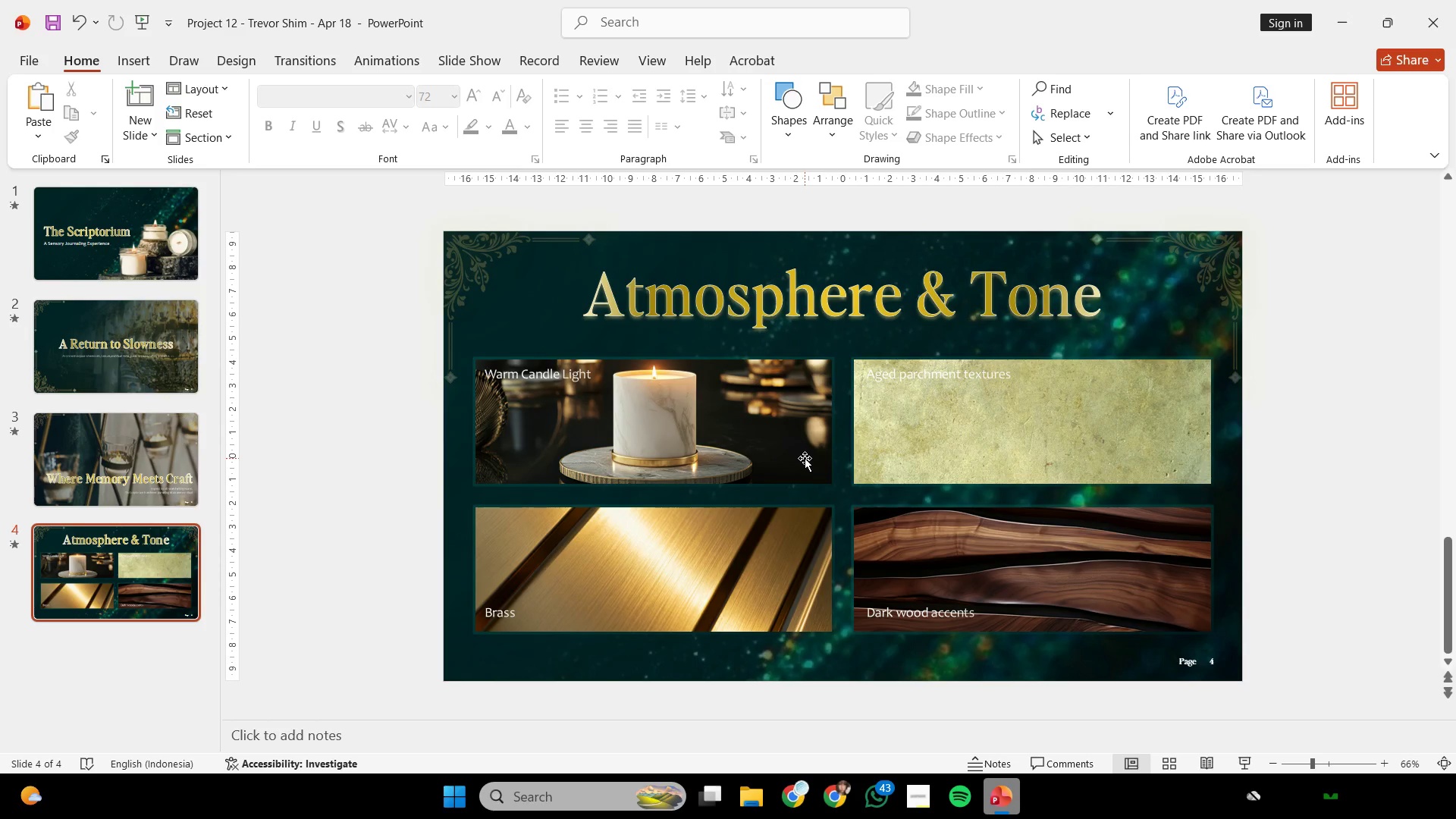 
wait(42.54)
 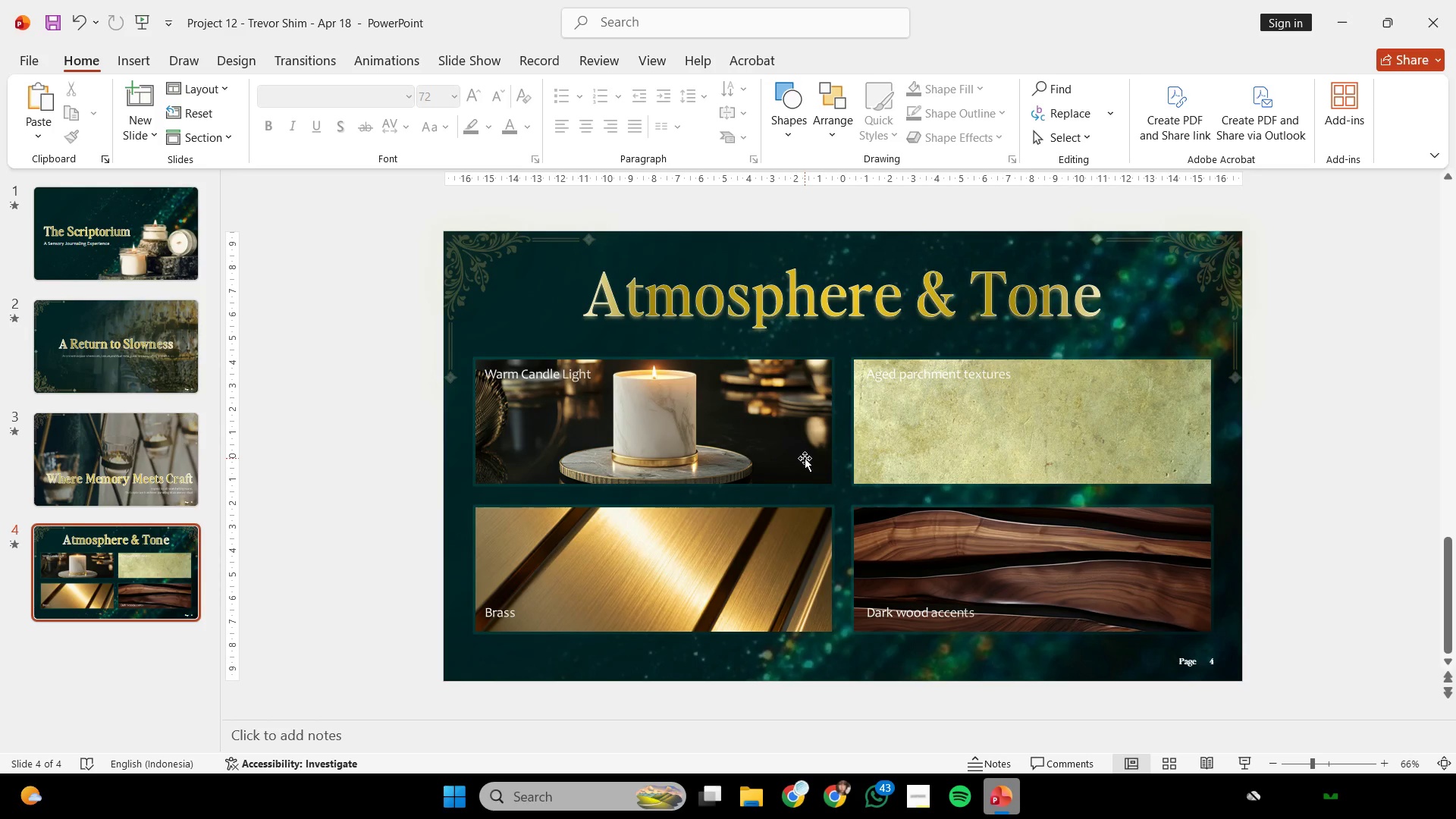 
mouse_move([1006, 815])
 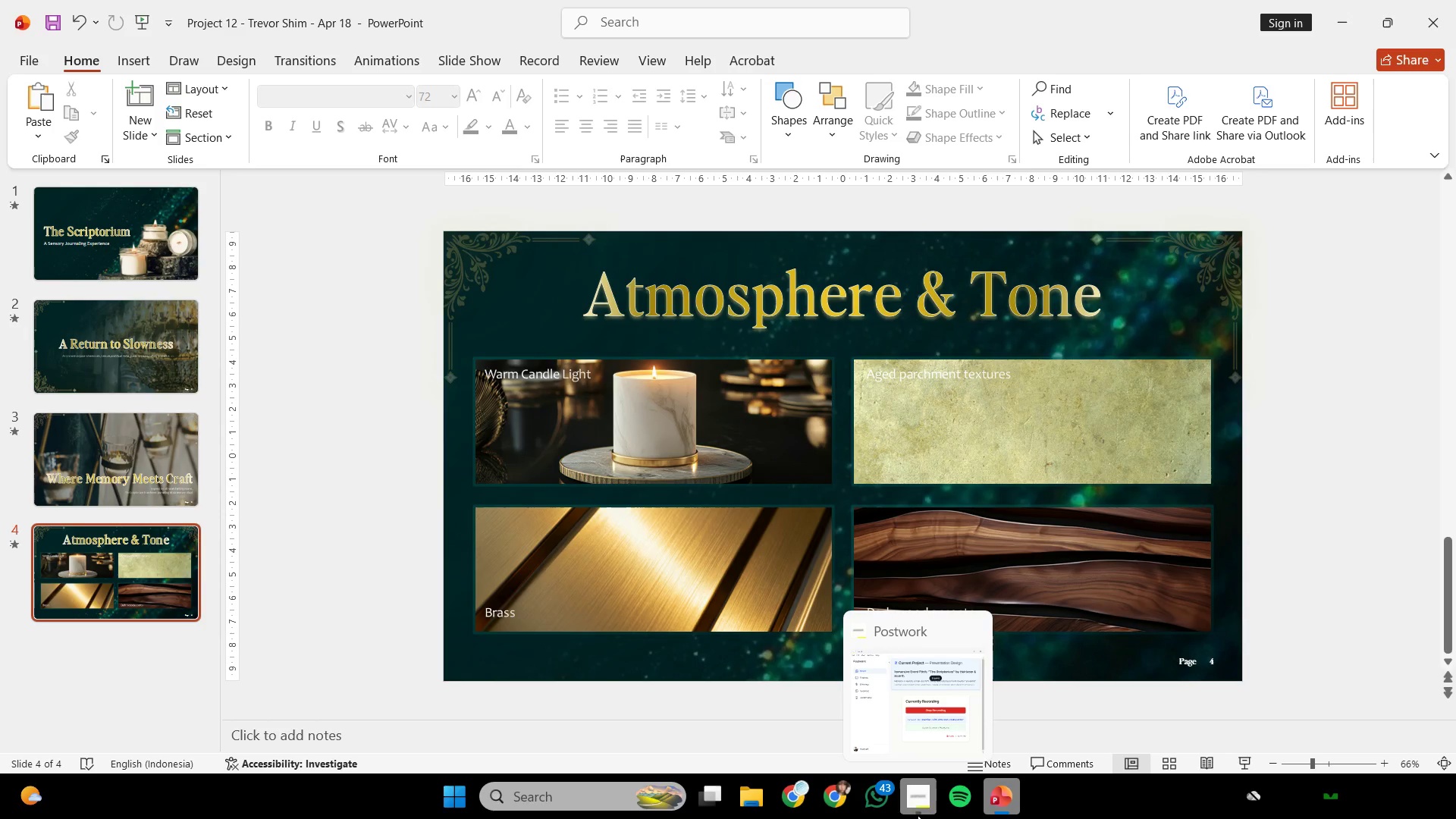 
left_click([918, 815])
 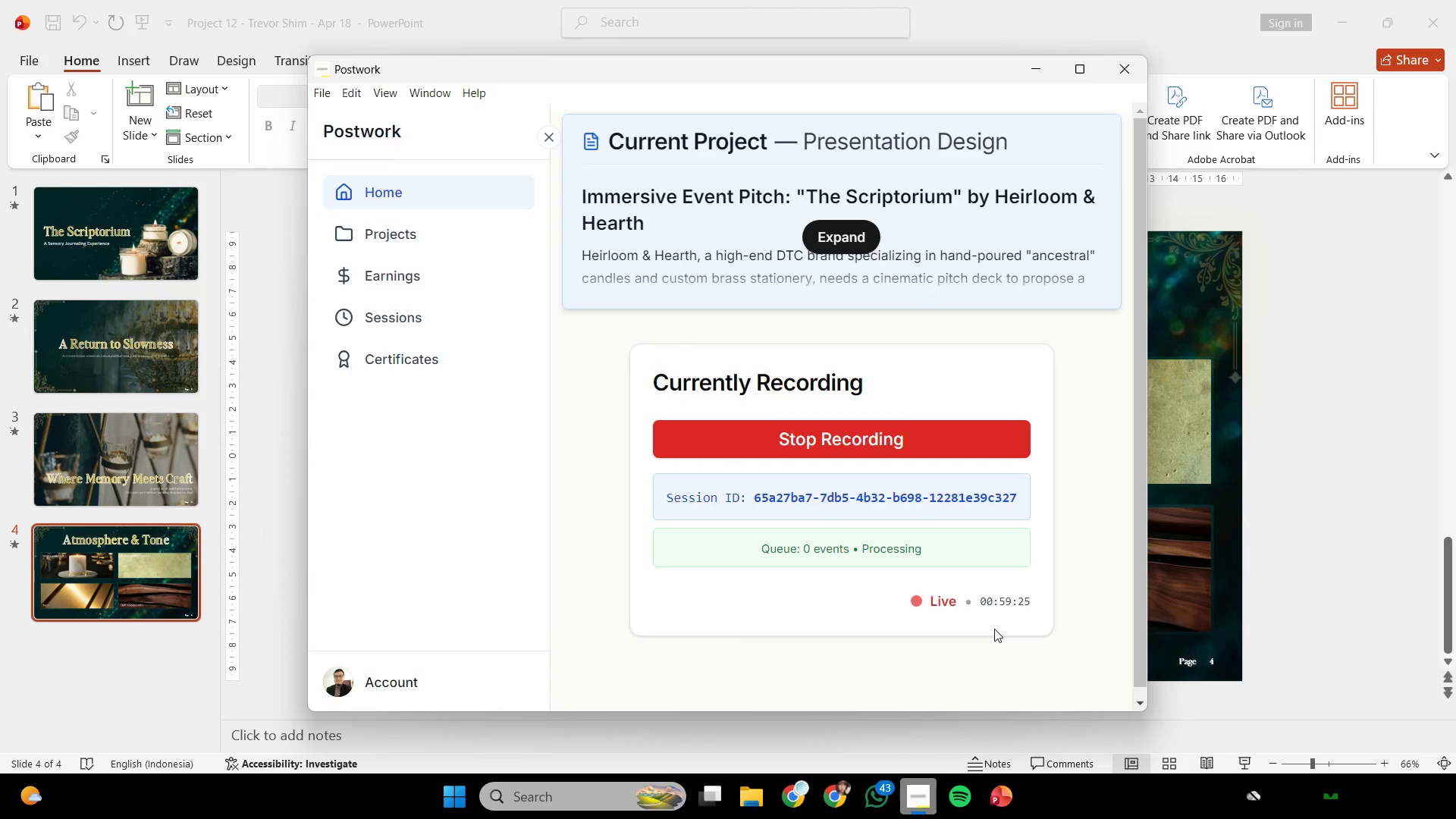 
wait(31.08)
 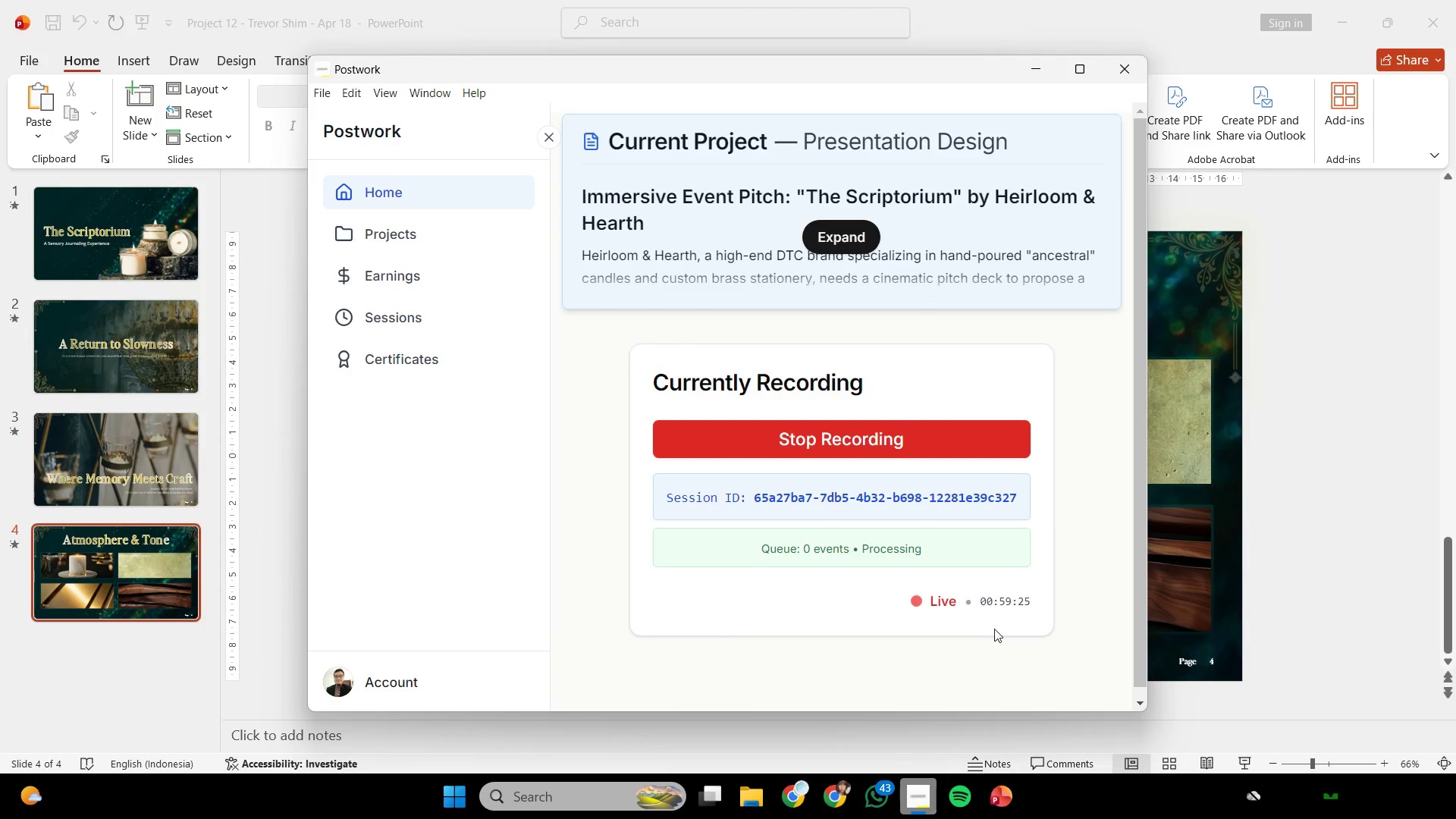 
double_click([1267, 425])
 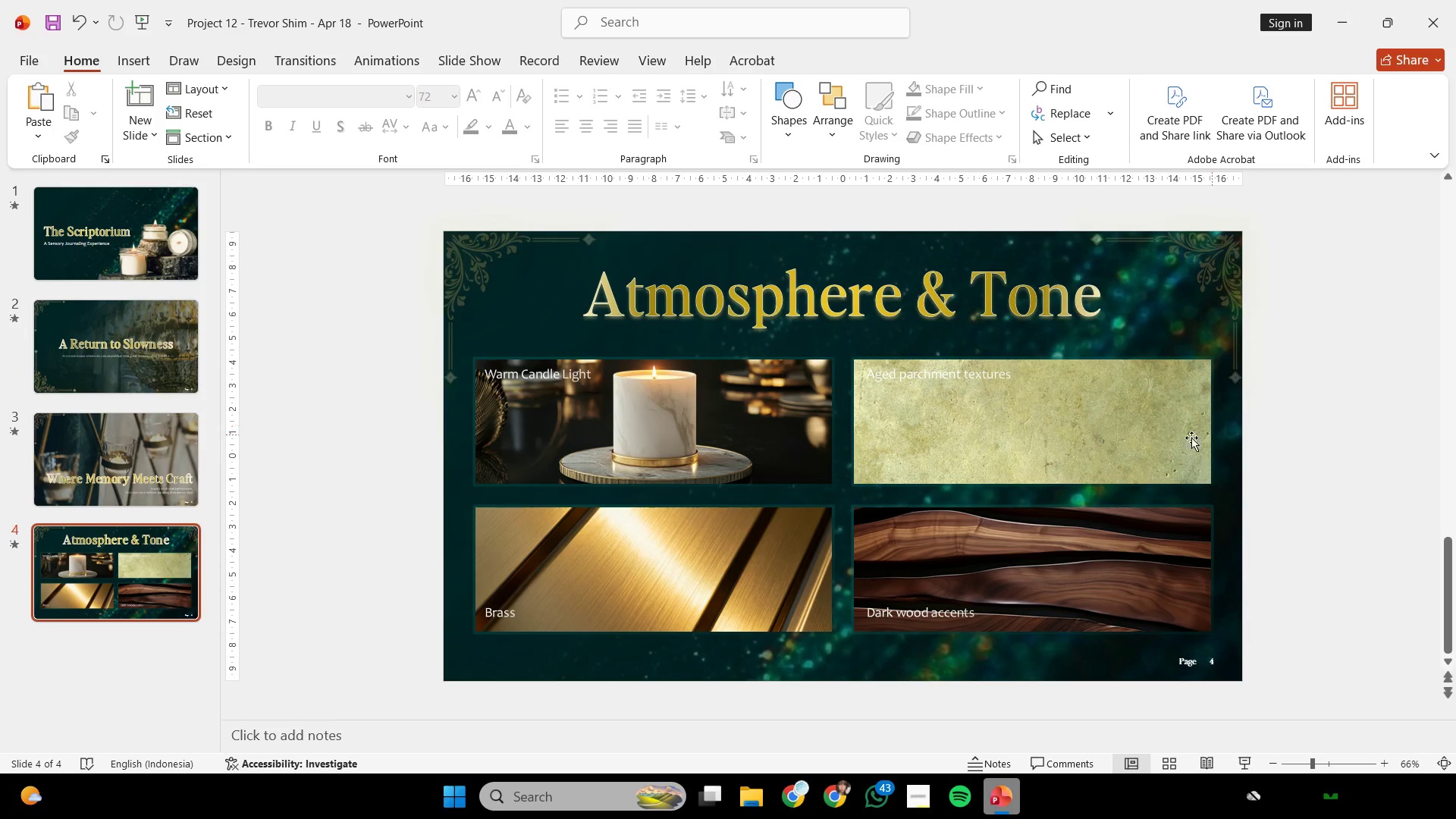 
triple_click([1169, 438])
 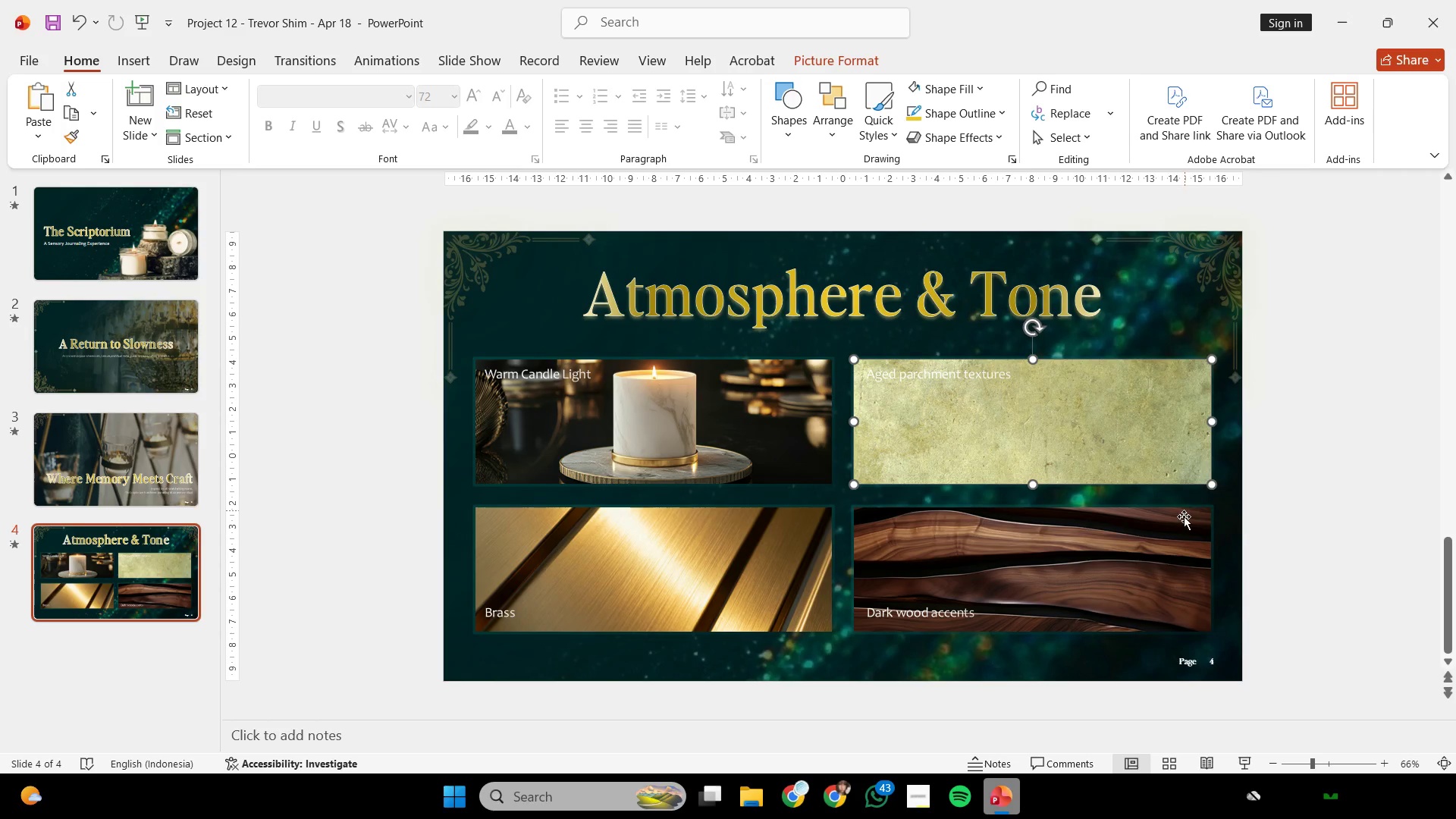 
left_click([1174, 564])
 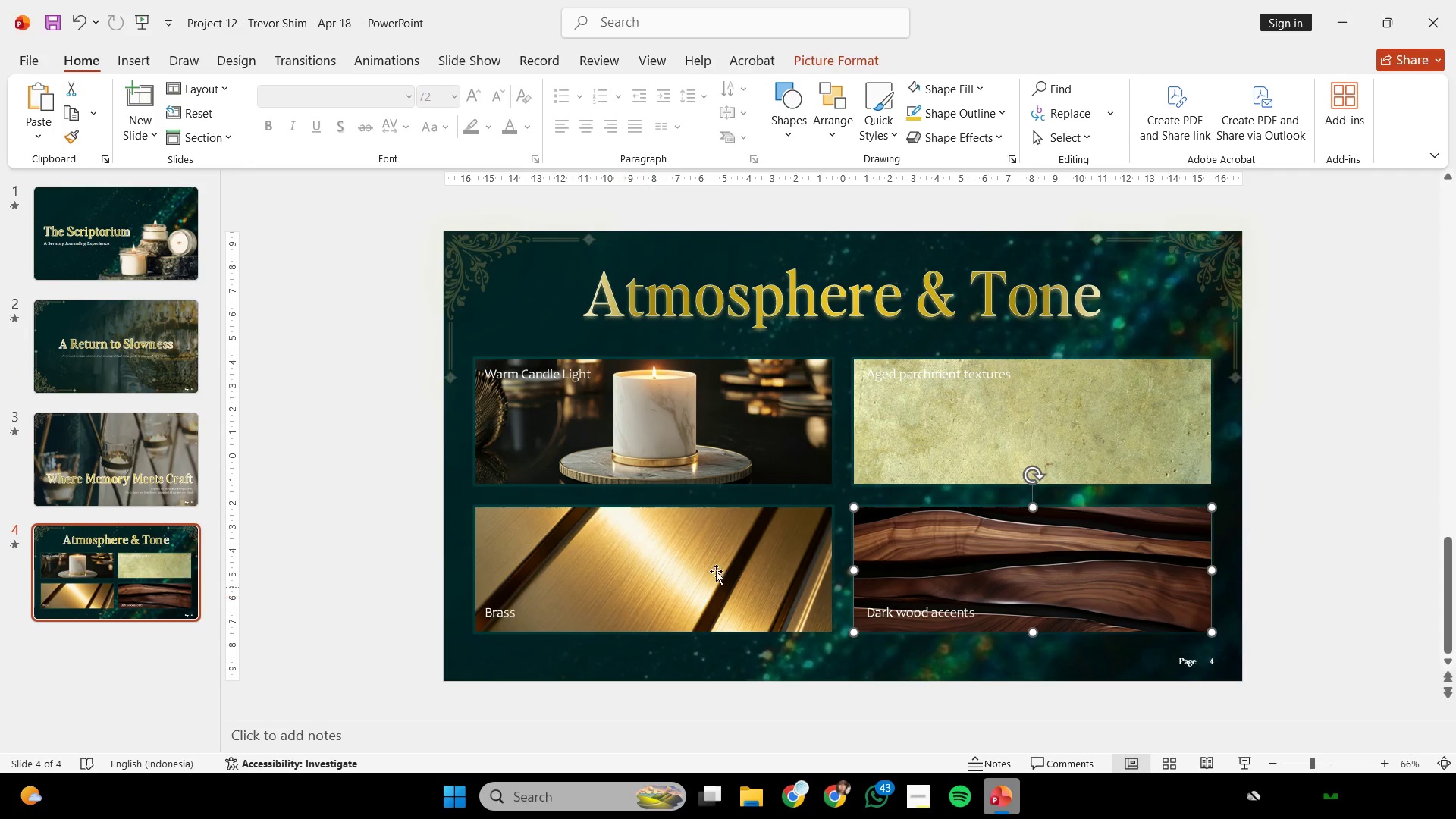 
hold_key(key=ShiftLeft, duration=1.16)
double_click([755, 472])
 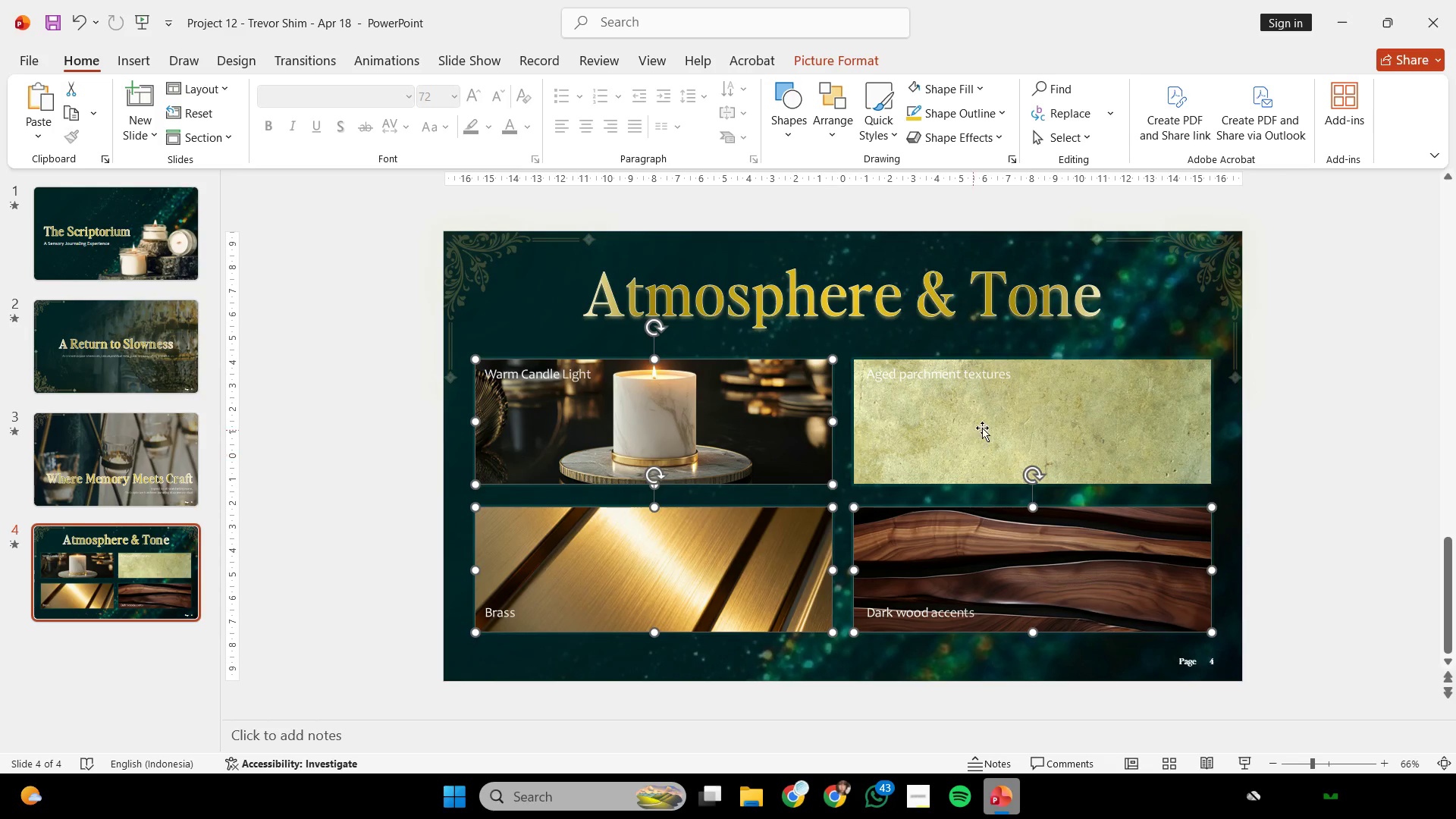 